 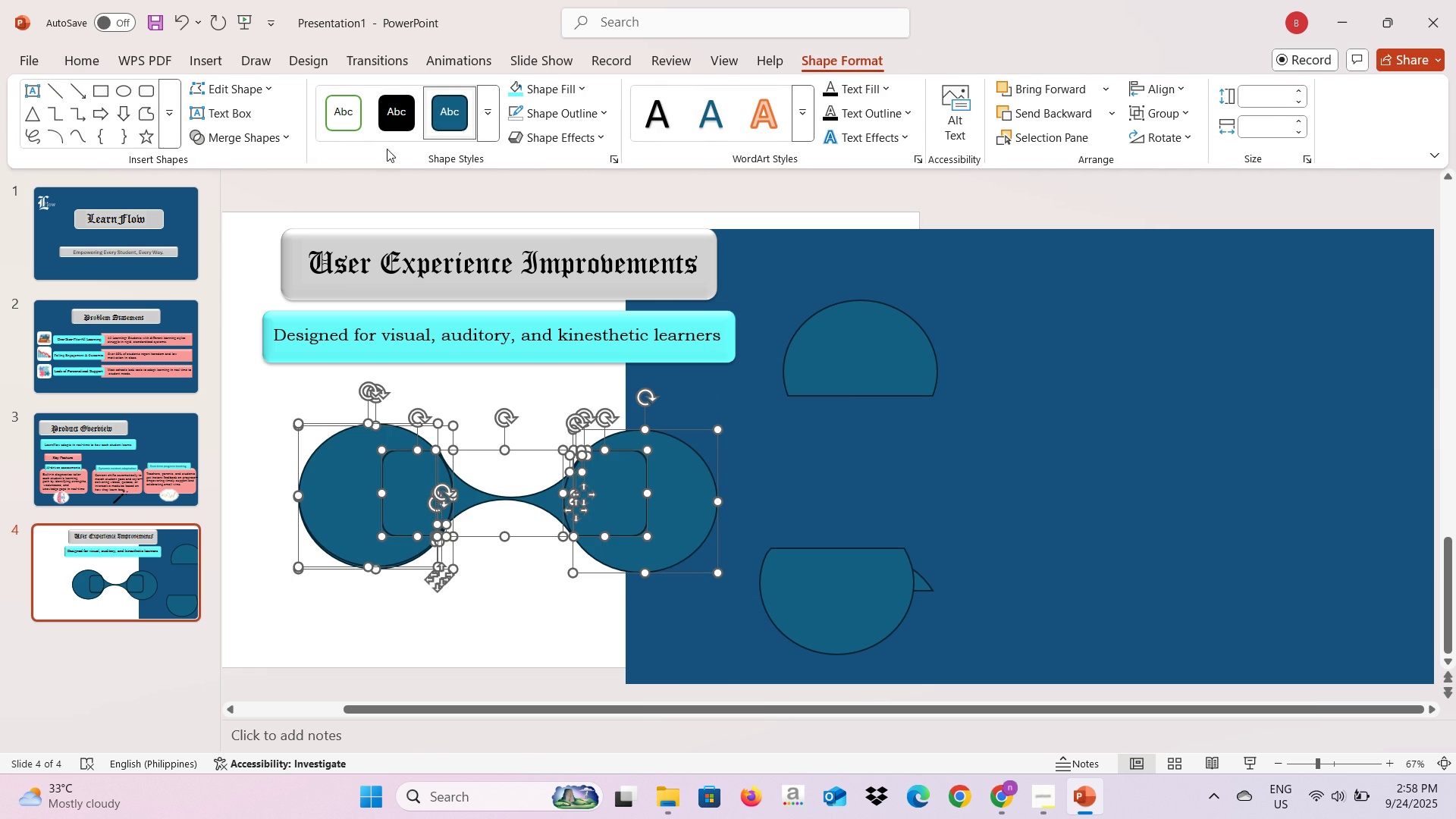 
left_click([228, 137])
 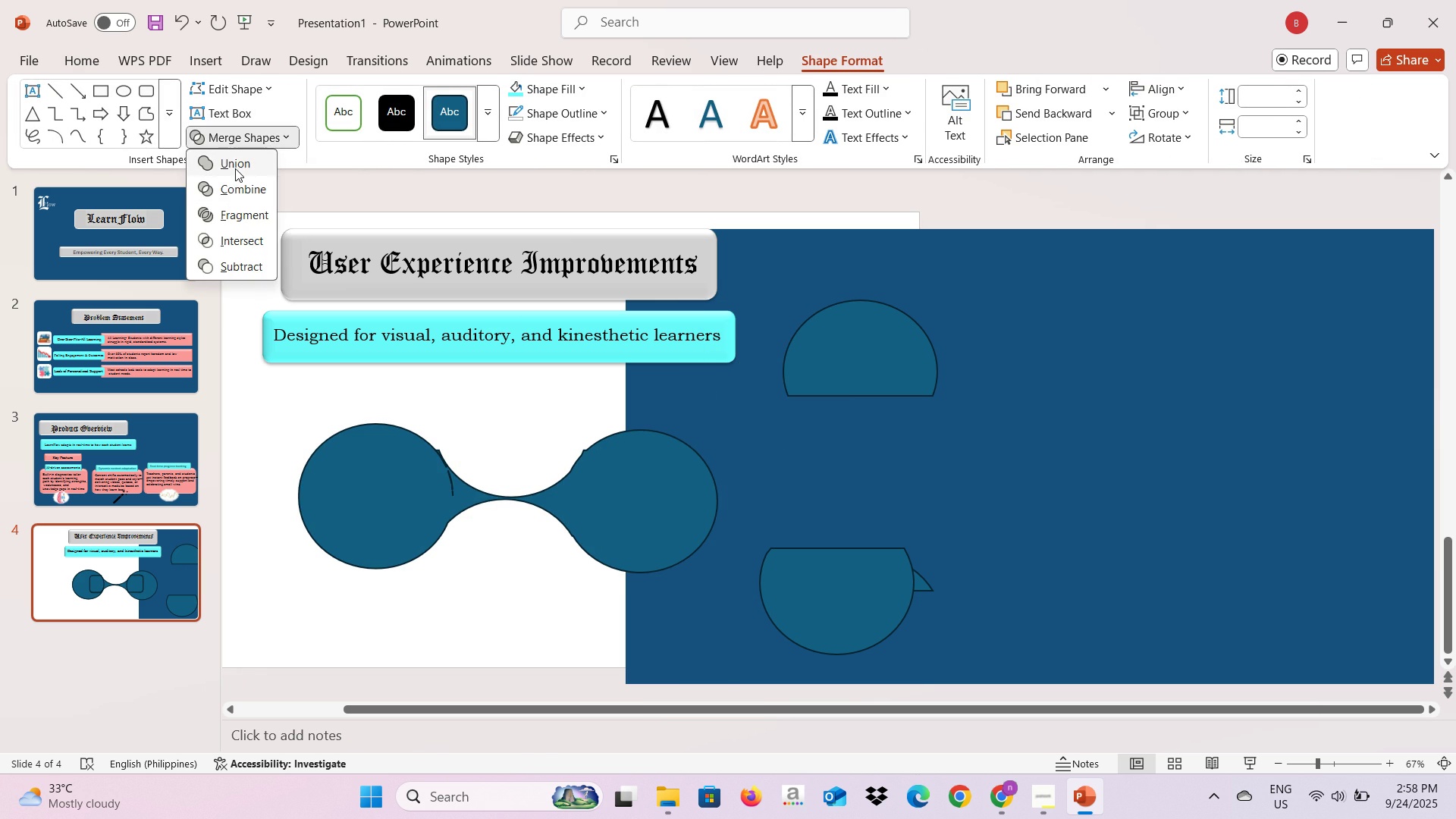 
left_click([235, 168])
 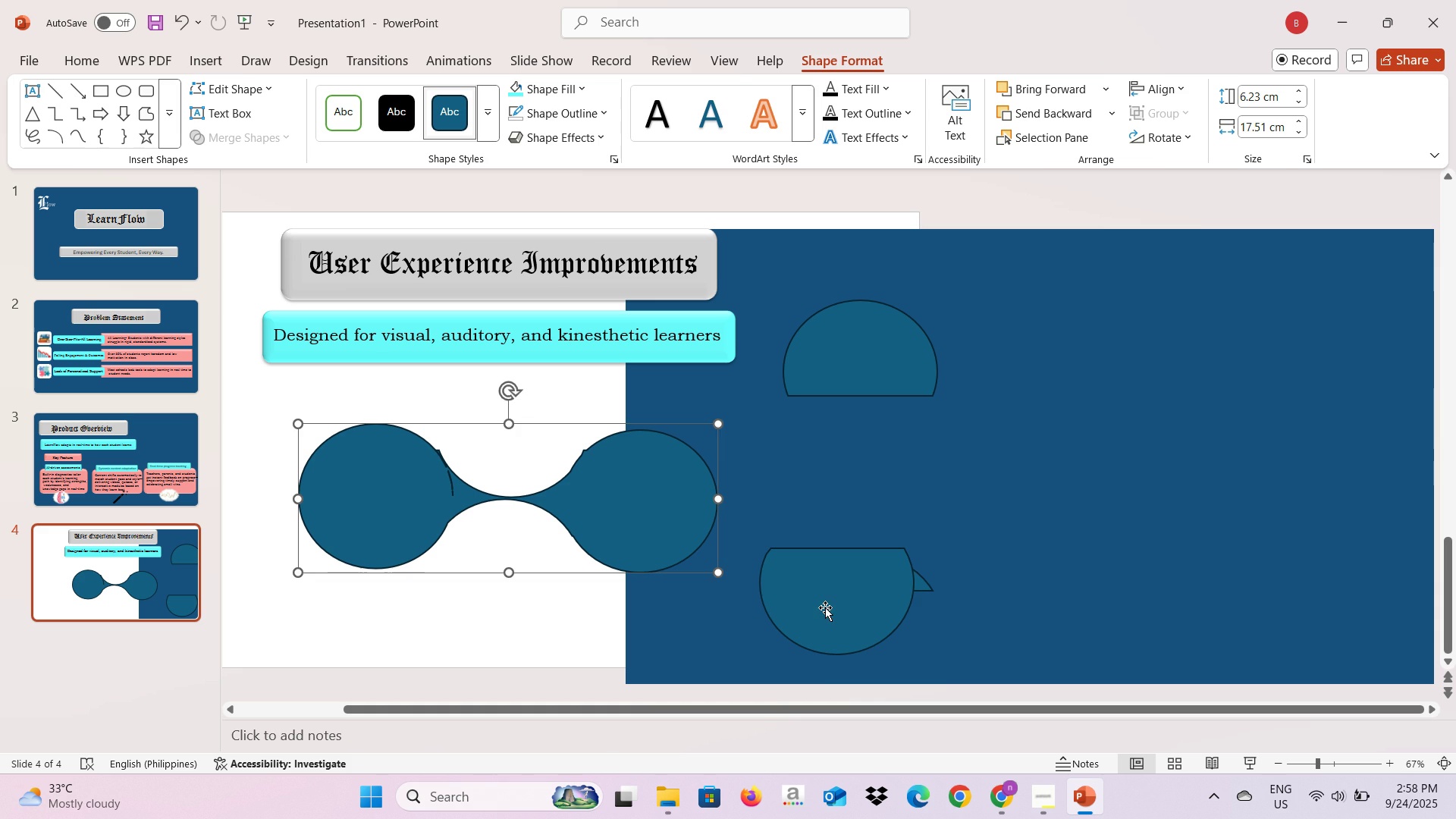 
left_click([825, 607])
 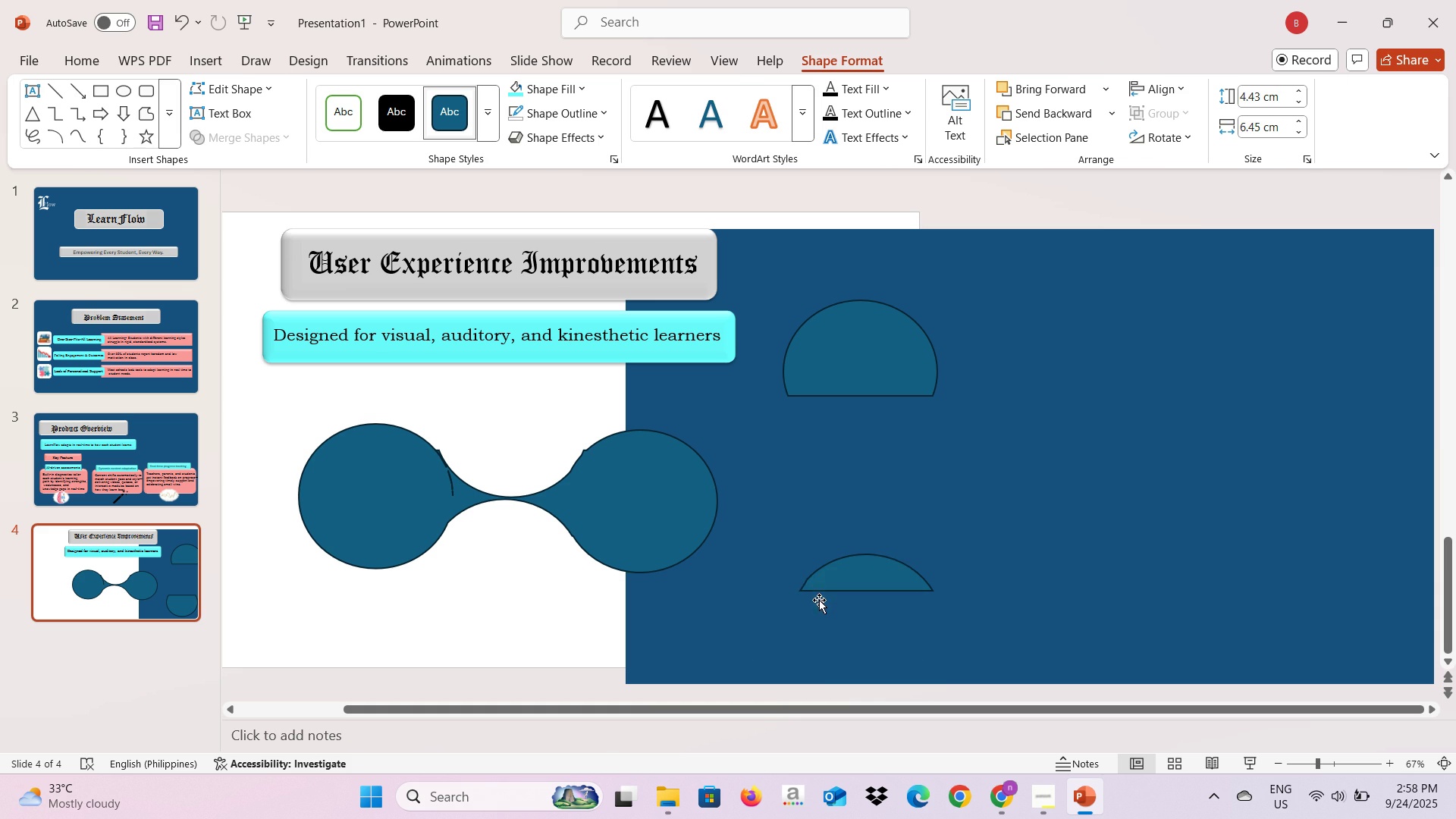 
key(Backspace)
 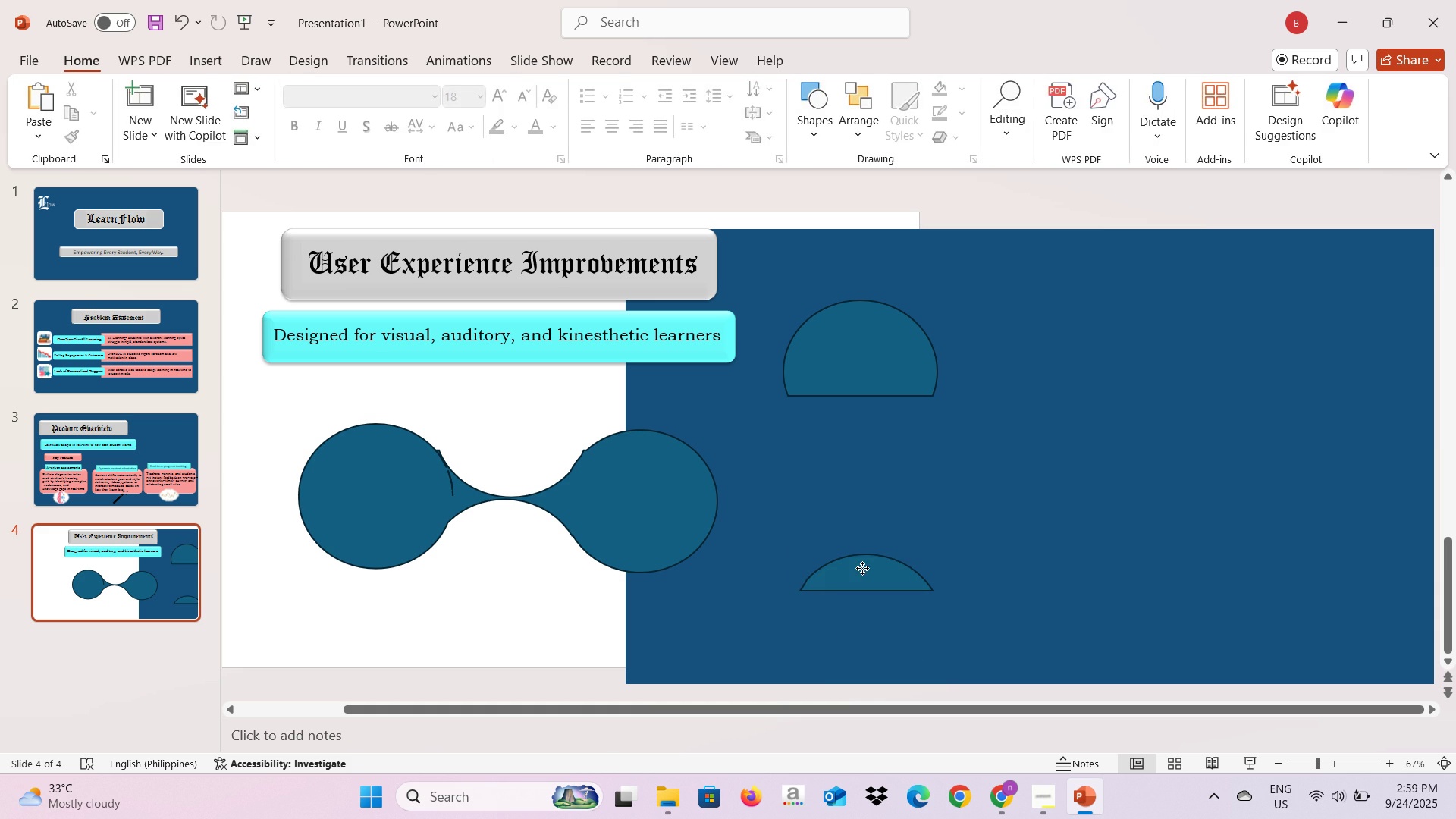 
left_click([862, 568])
 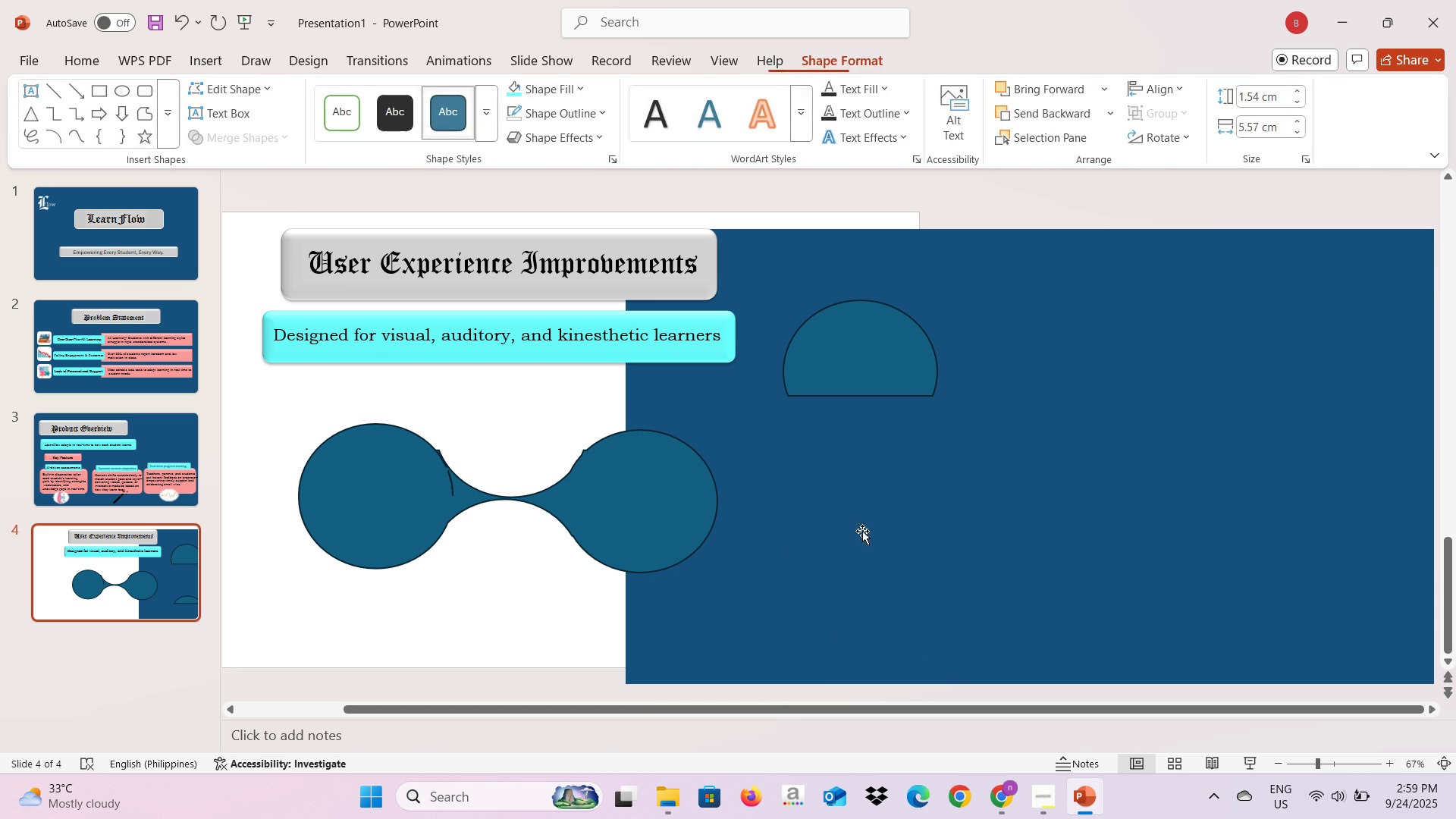 
key(Backspace)
 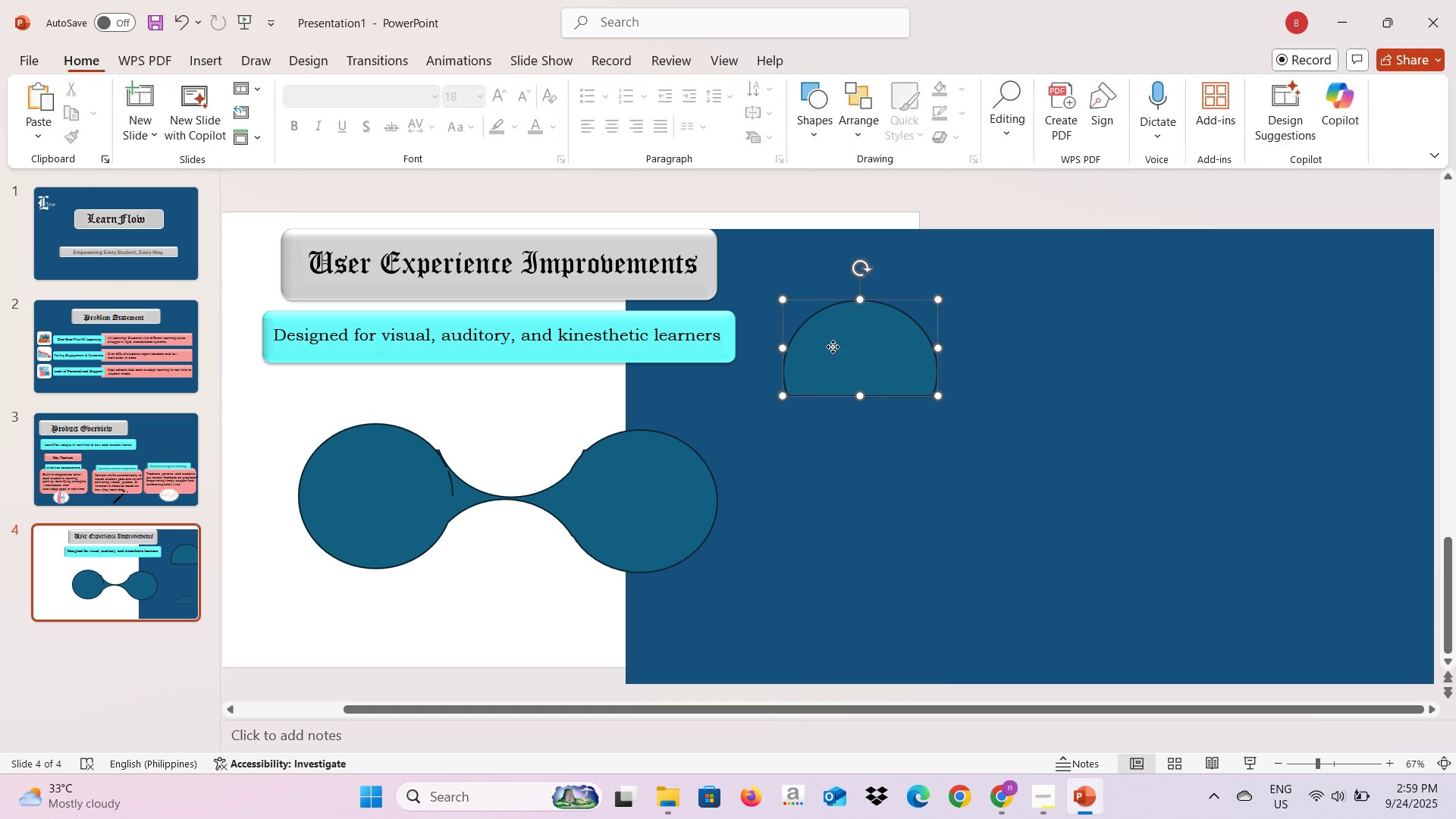 
left_click([833, 347])
 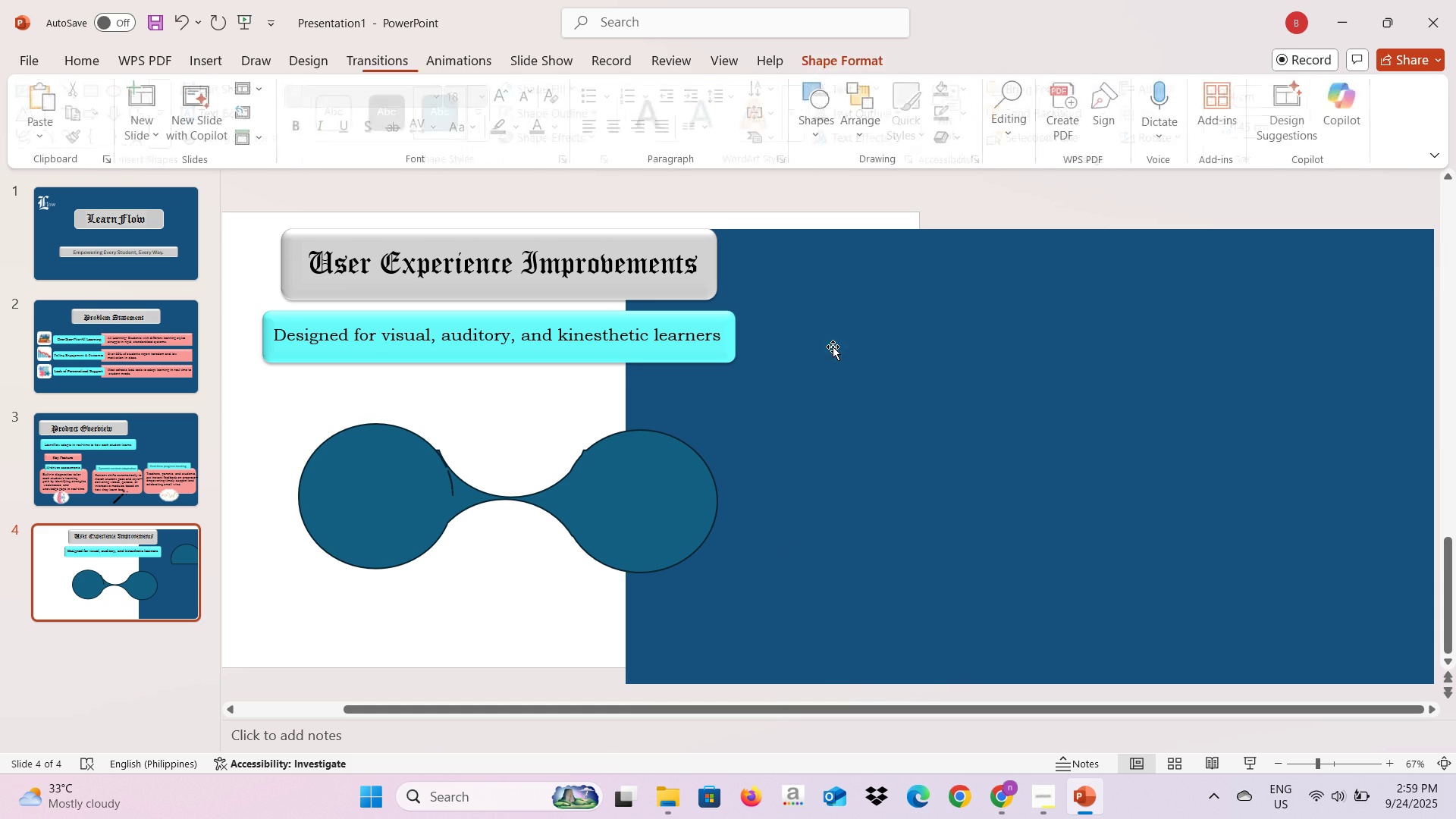 
key(Backspace)
 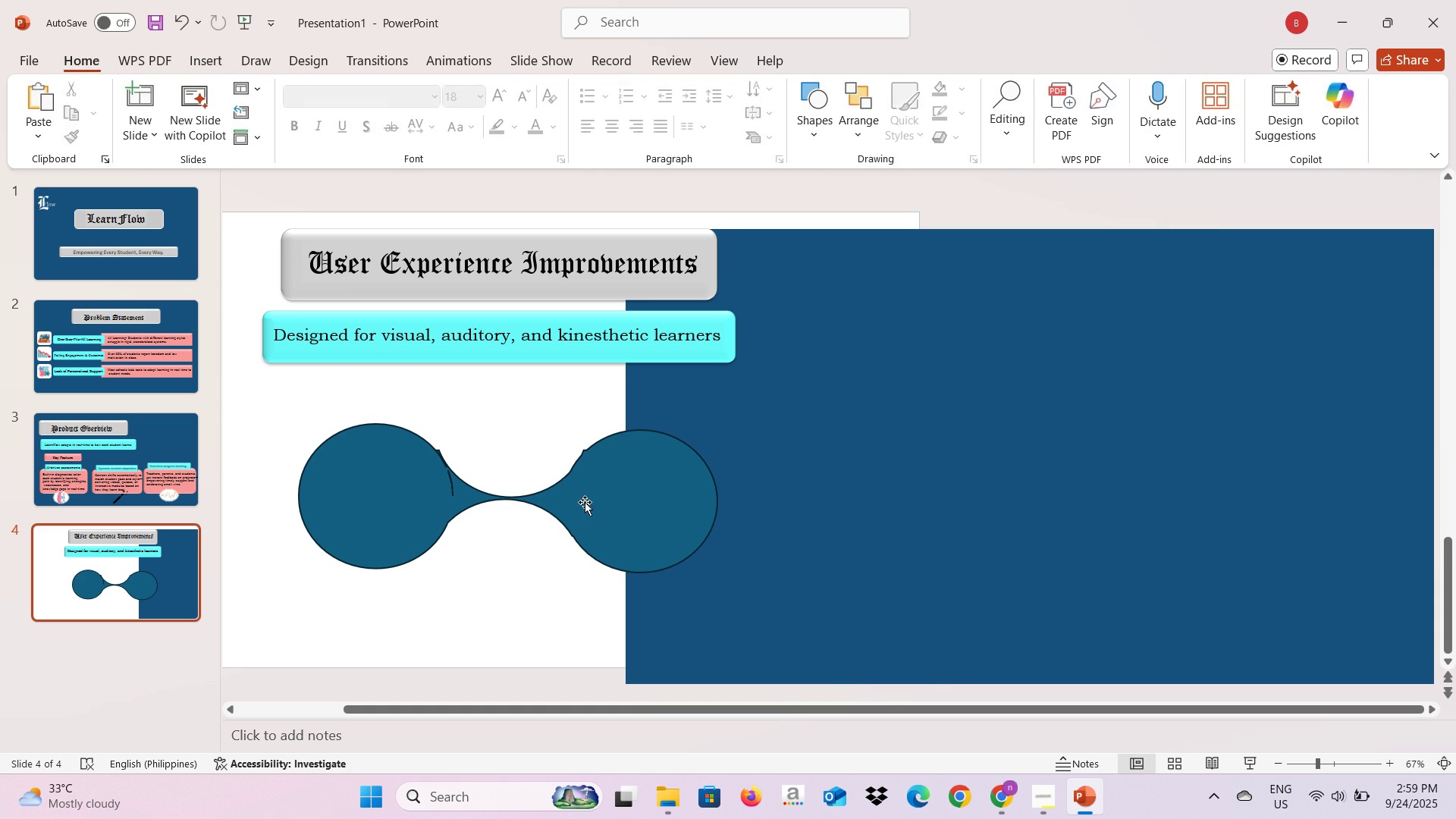 
left_click([585, 503])
 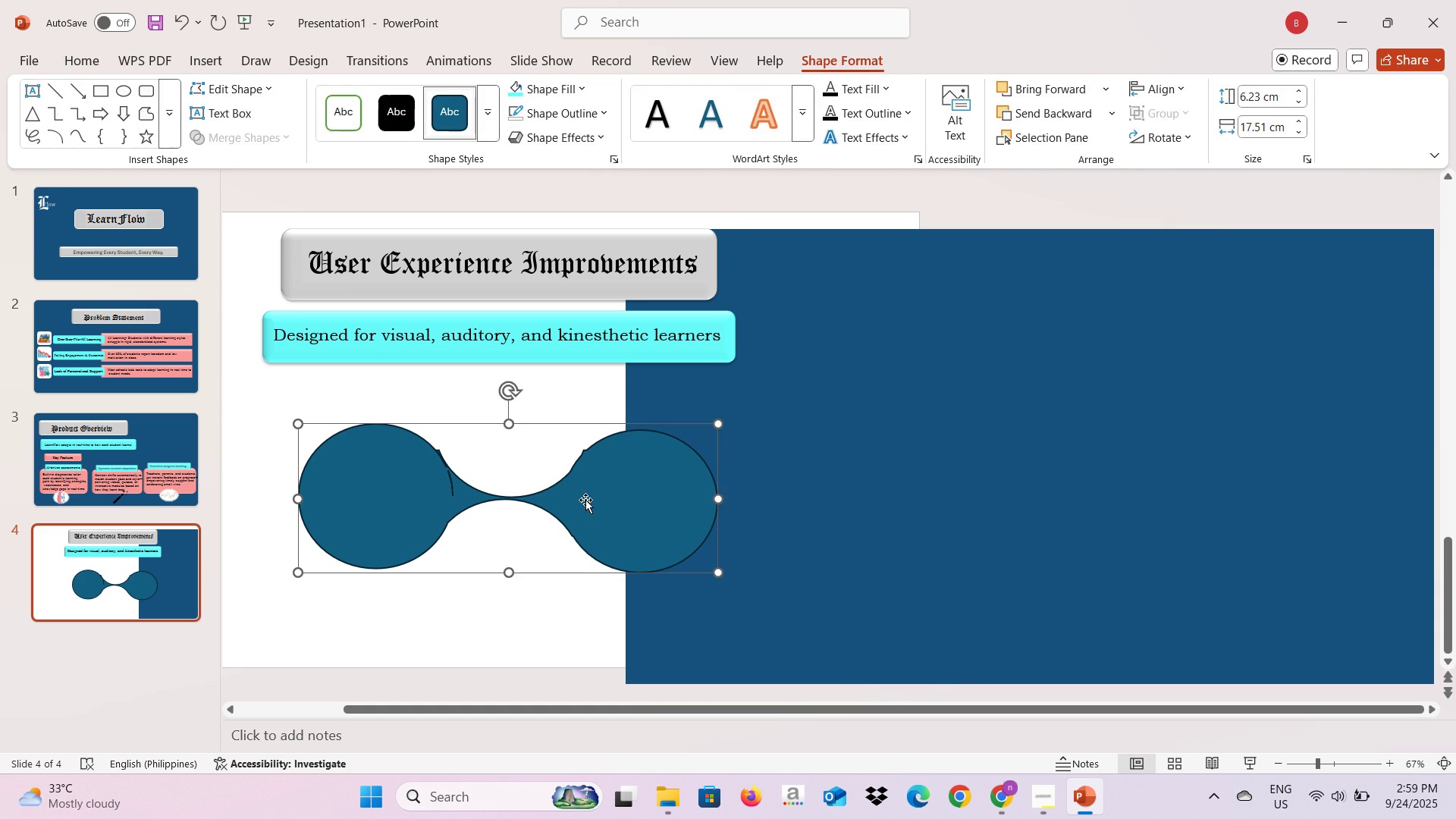 
key(Backspace)